 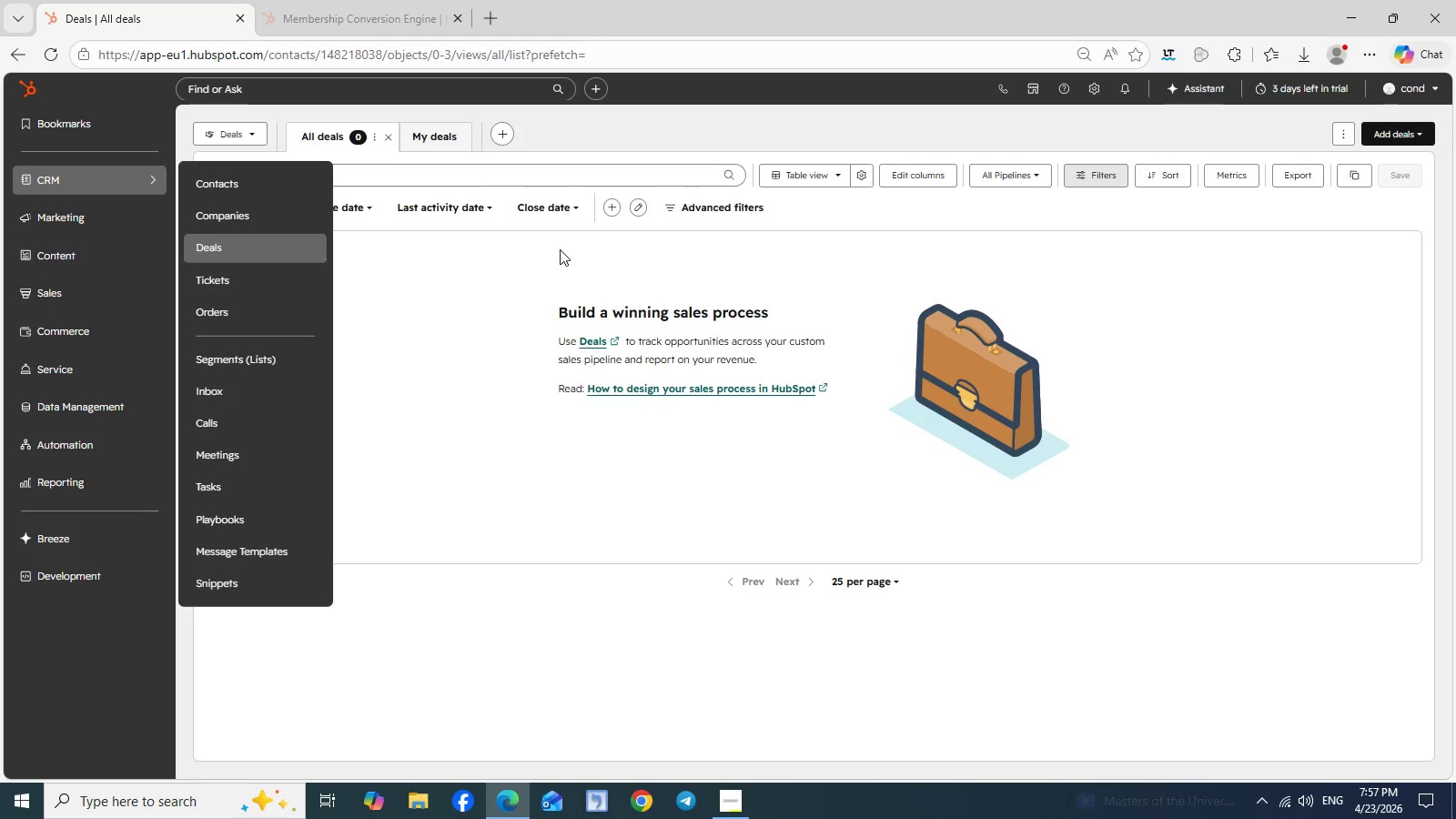 
left_click([1006, 274])
 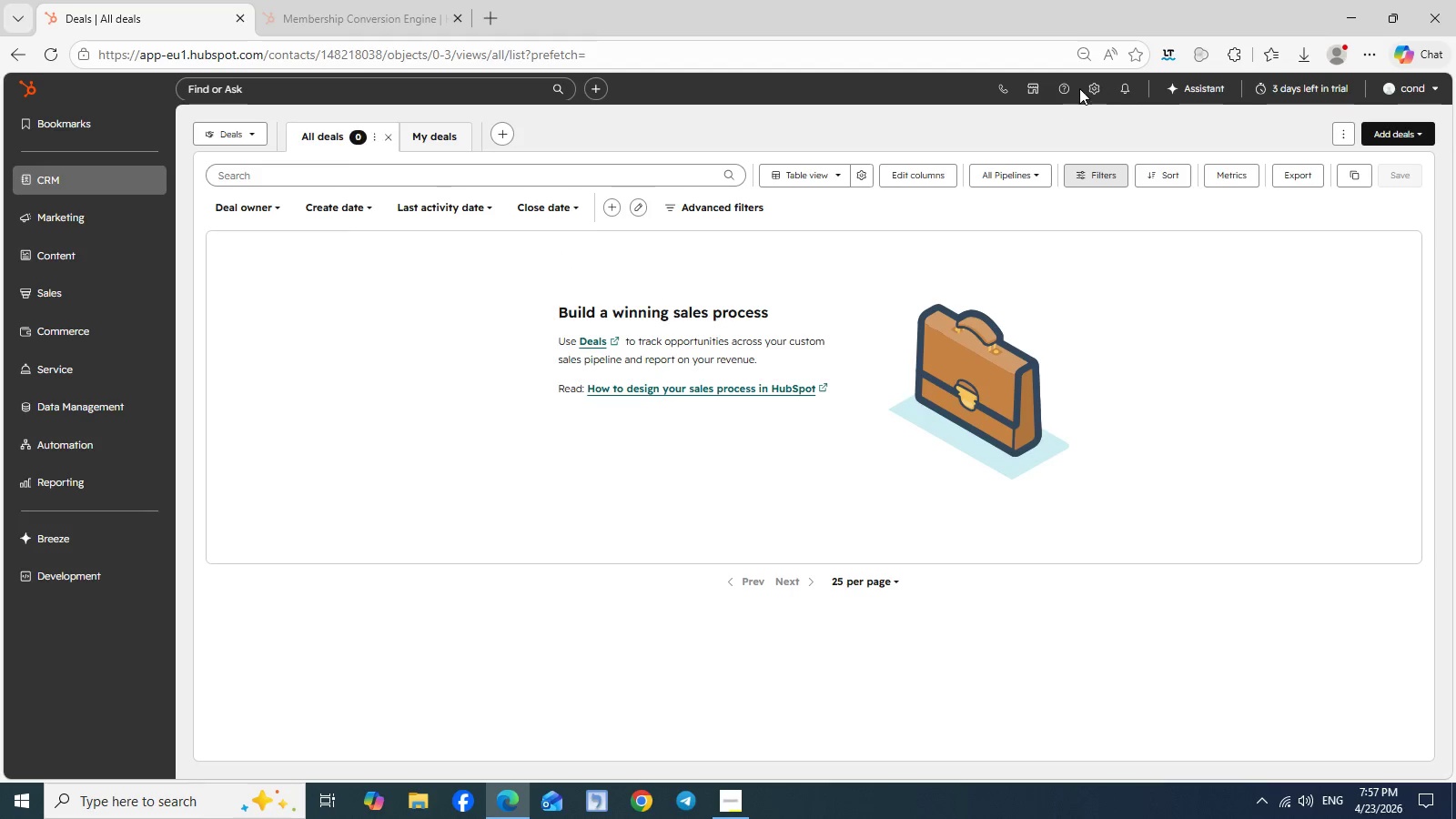 
left_click([1099, 86])
 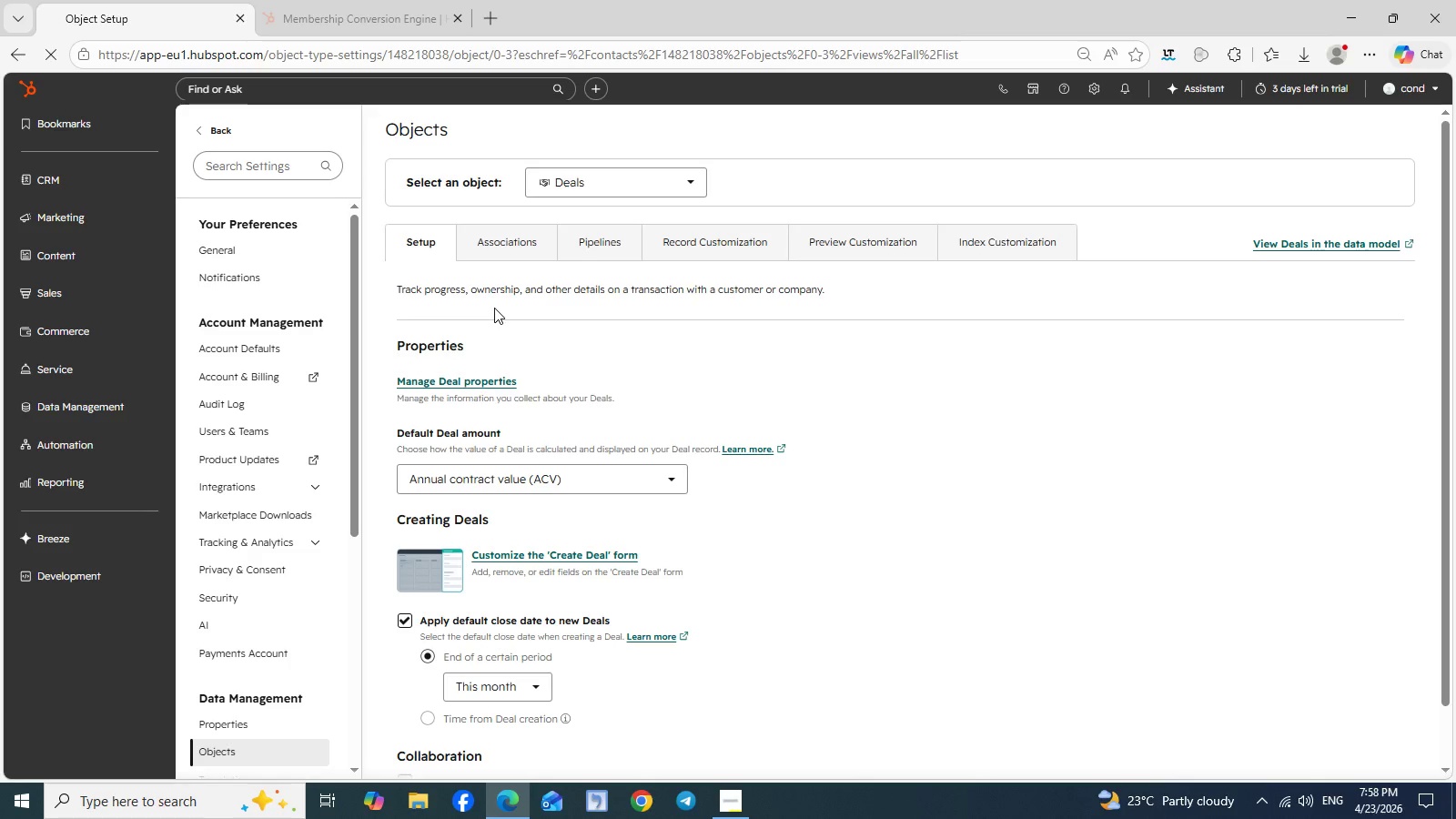 
wait(17.75)
 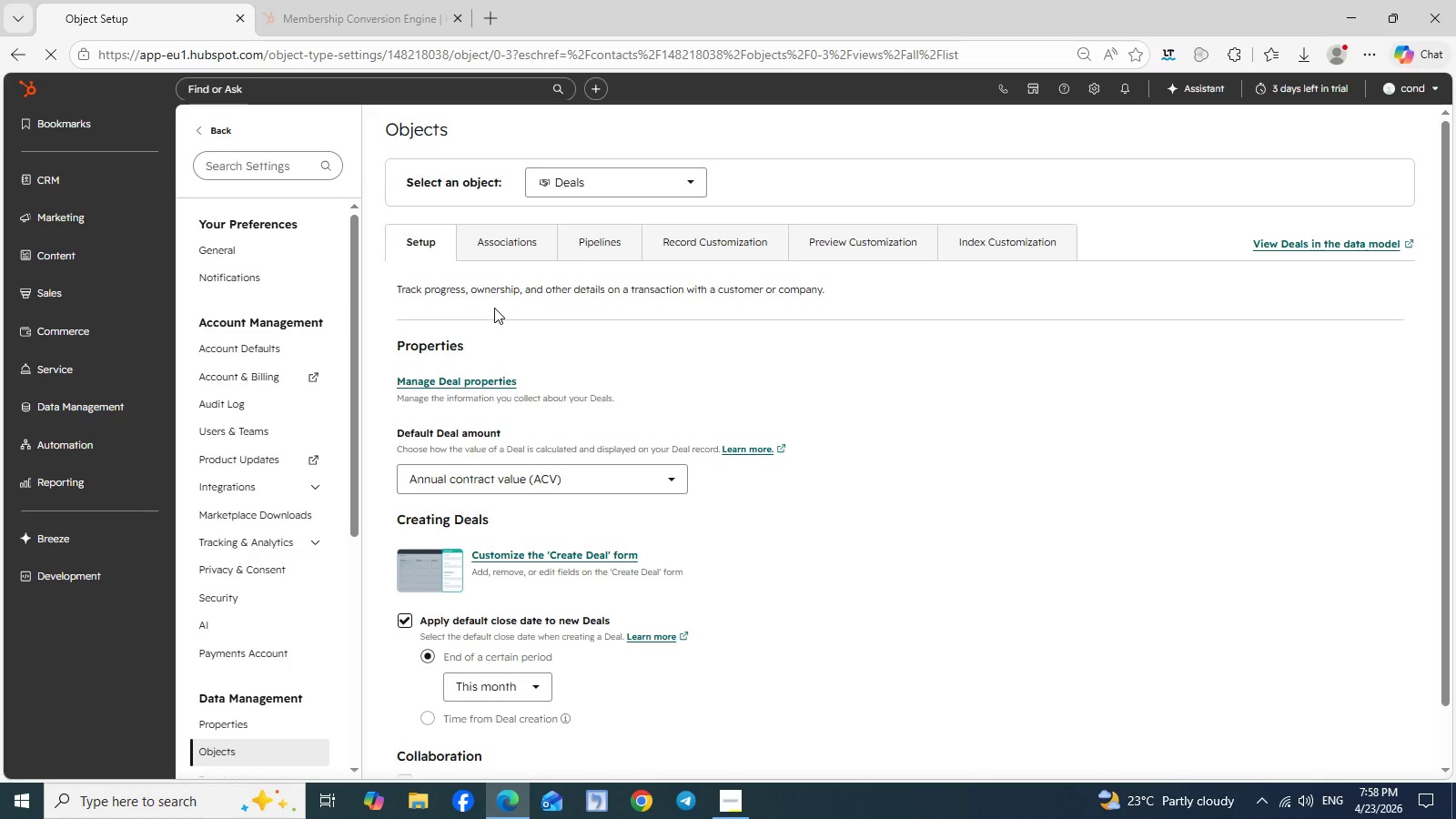 
scroll: coordinate [269, 541], scroll_direction: down, amount: 1.0
 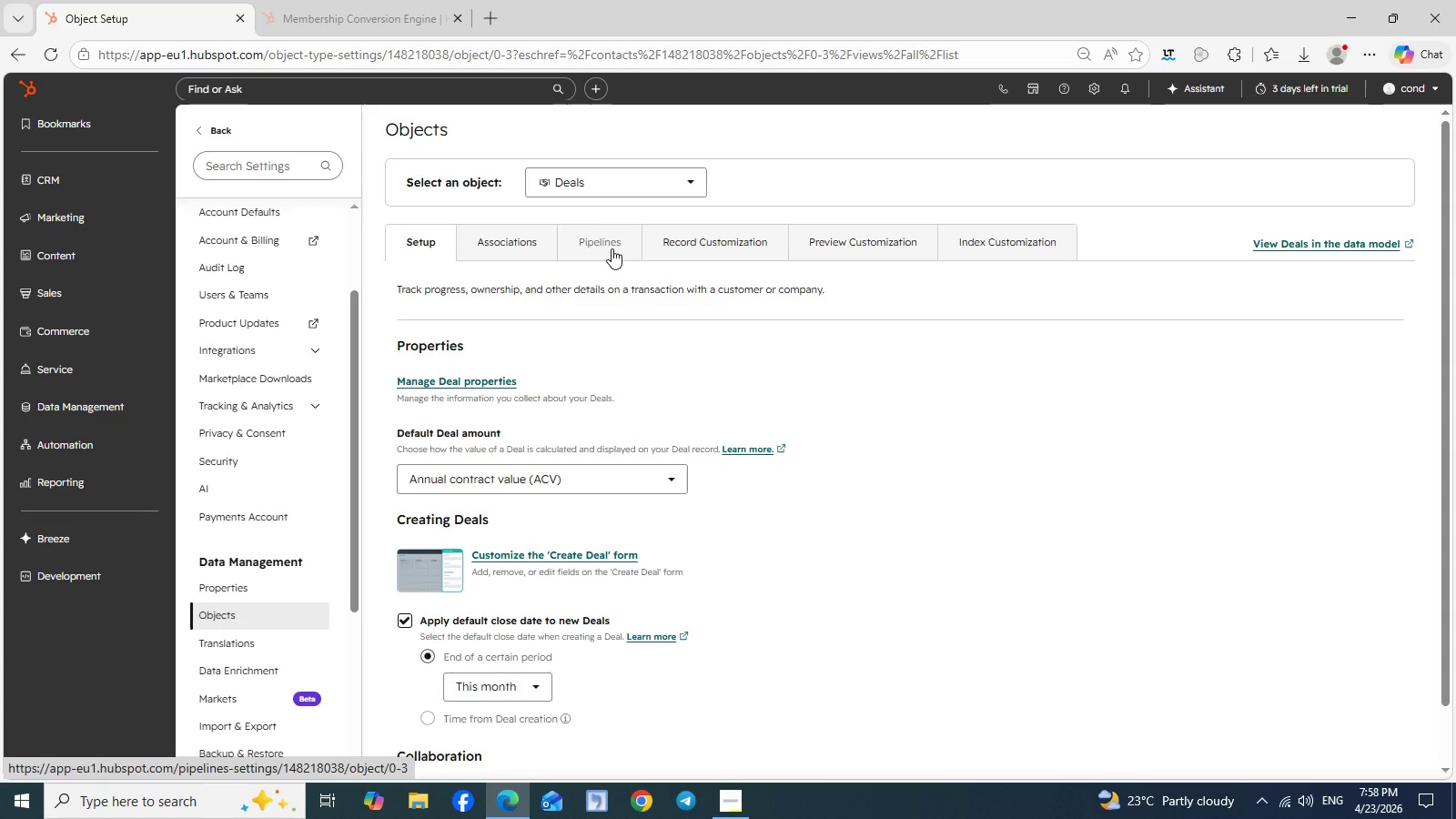 
left_click([612, 248])
 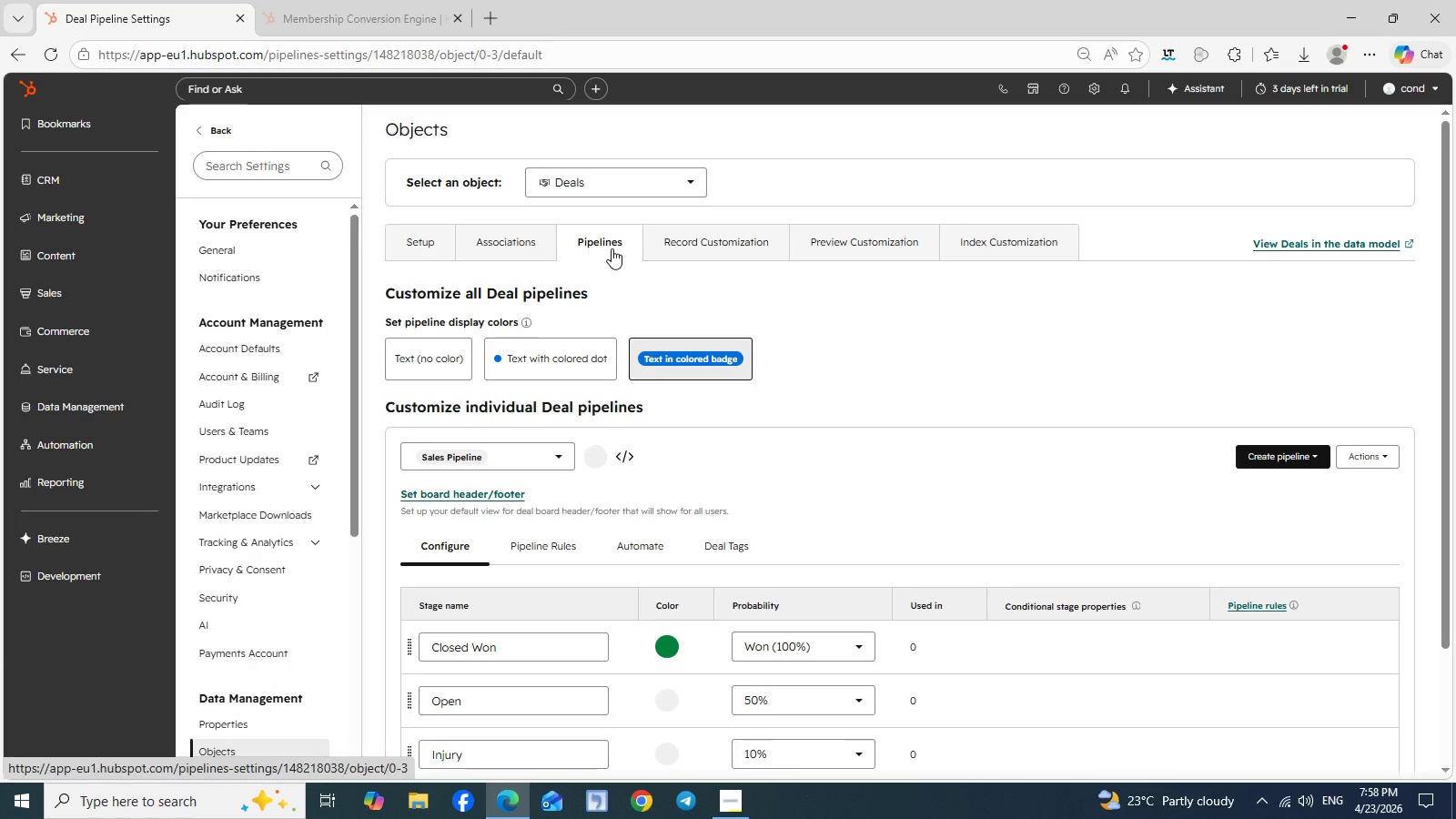 
wait(28.89)
 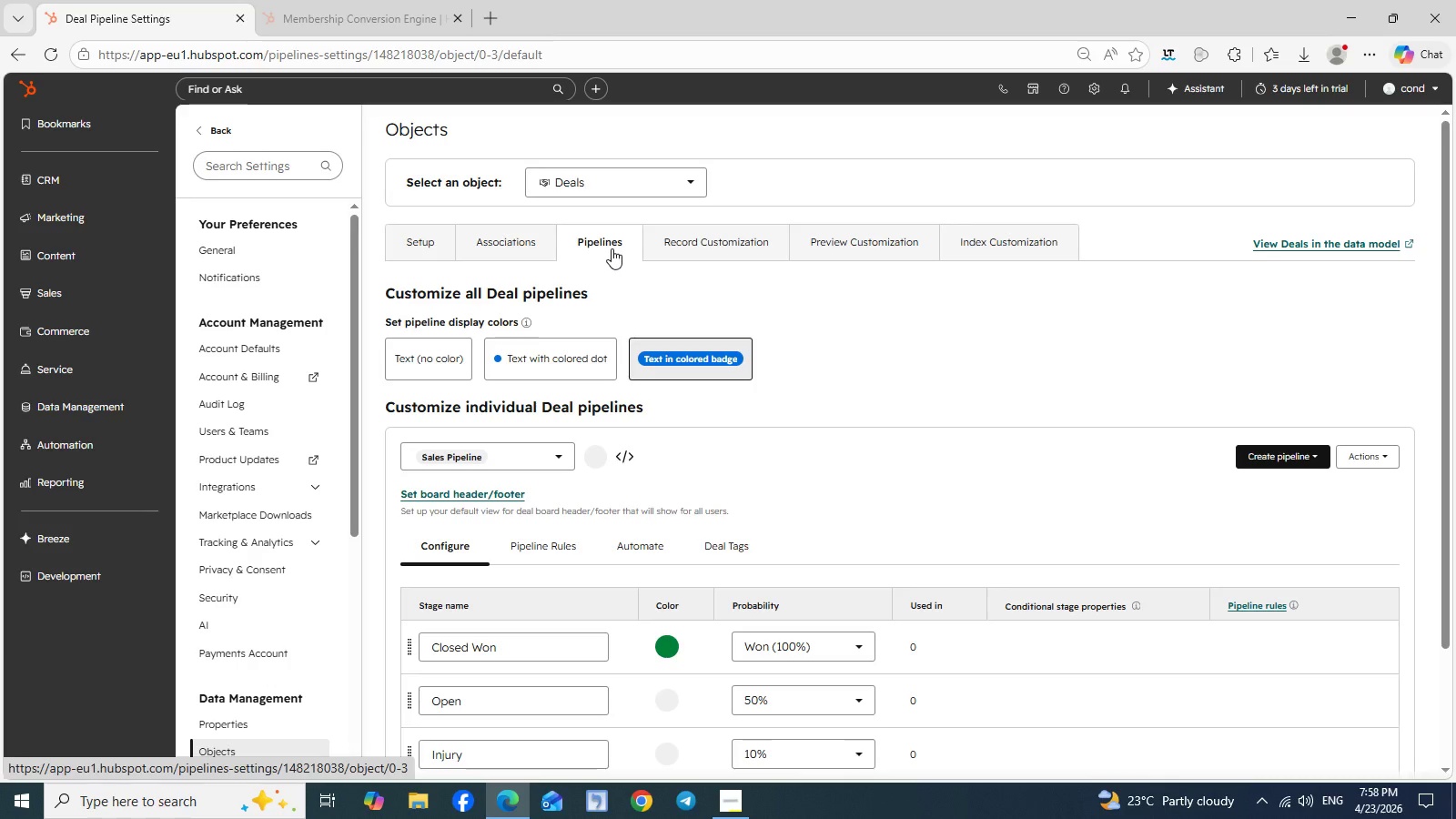 
scroll: coordinate [875, 633], scroll_direction: down, amount: 3.0
 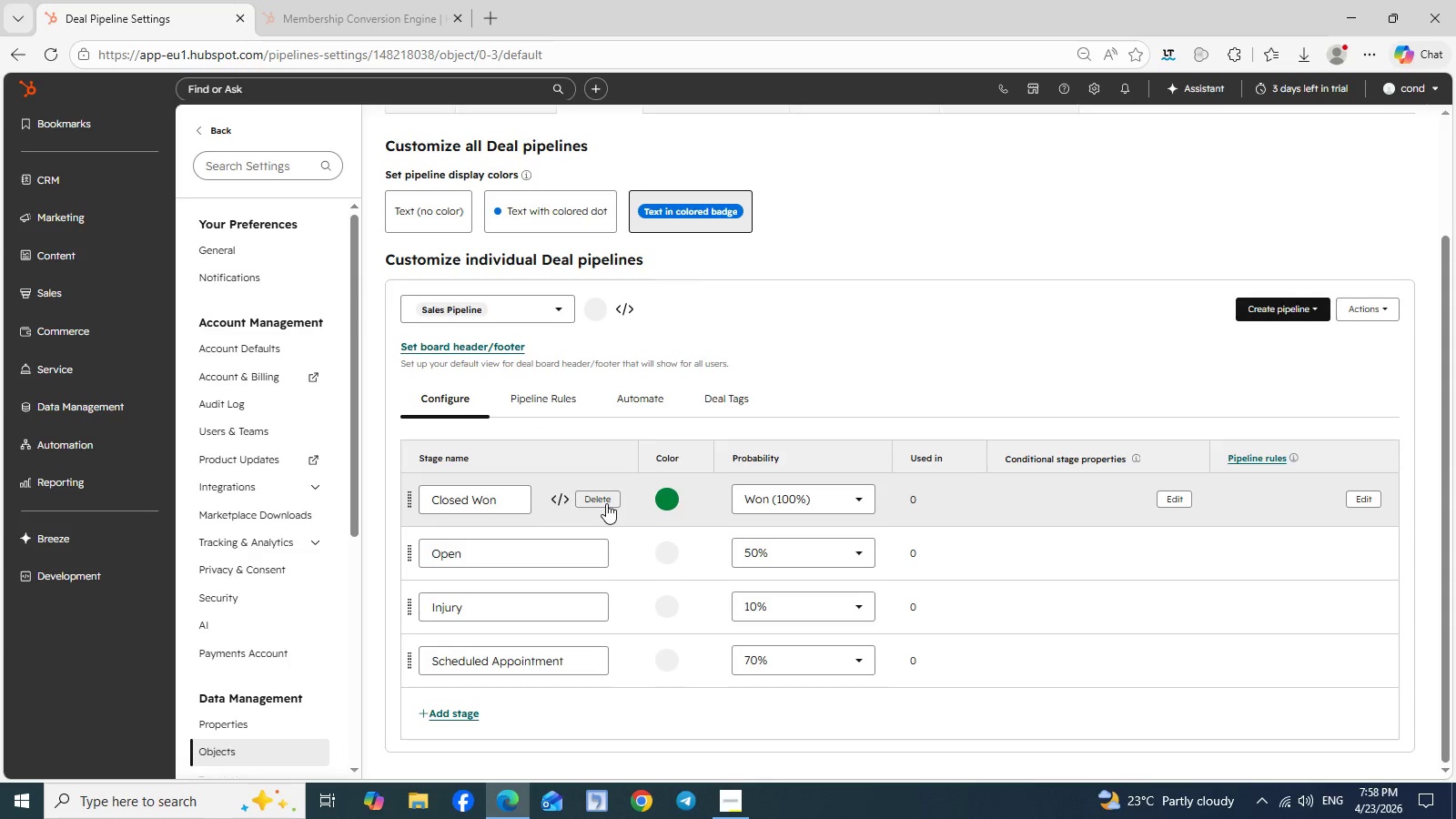 
left_click([594, 502])
 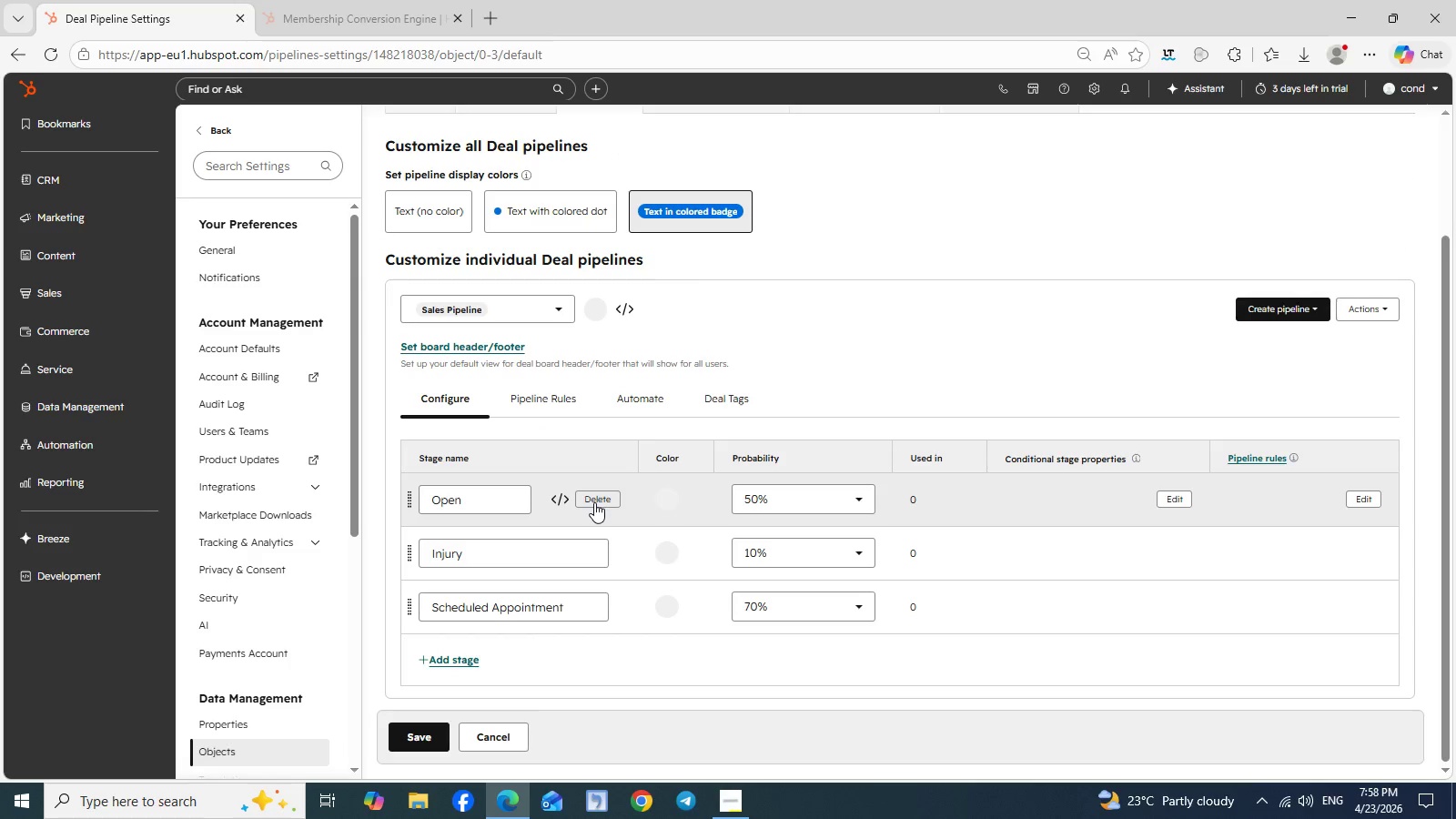 
left_click([594, 502])
 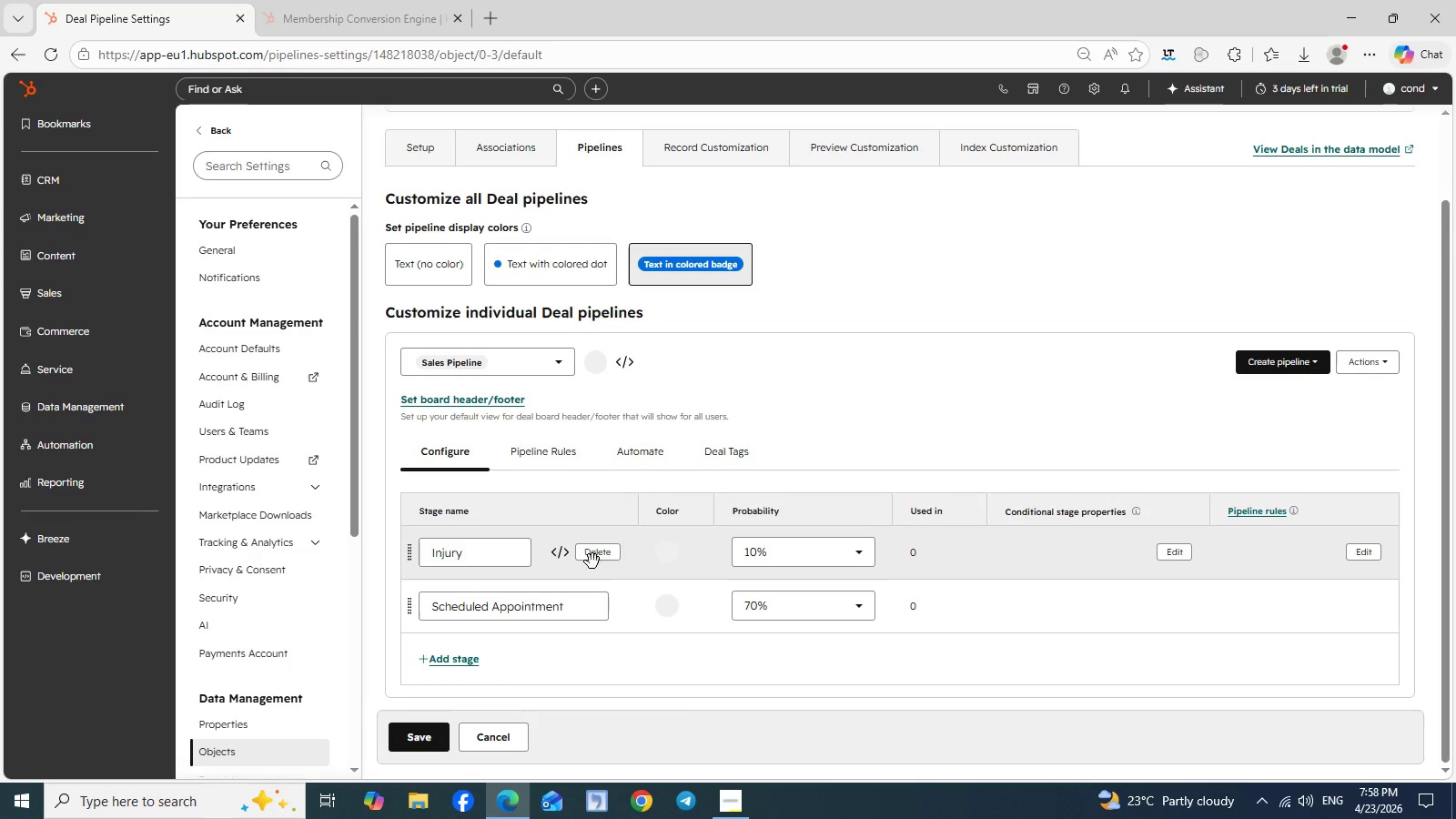 
left_click([595, 553])
 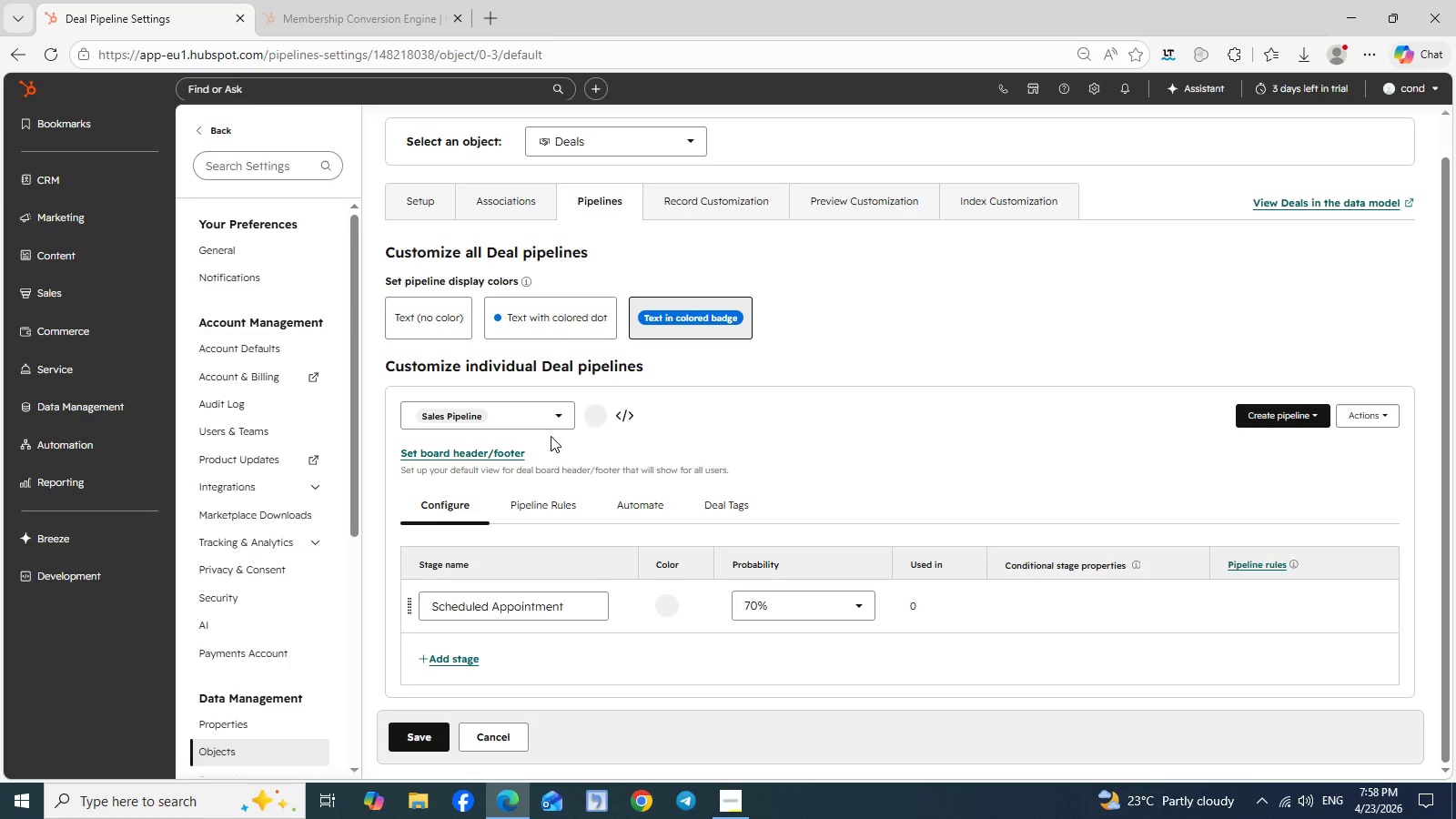 
left_click([558, 410])
 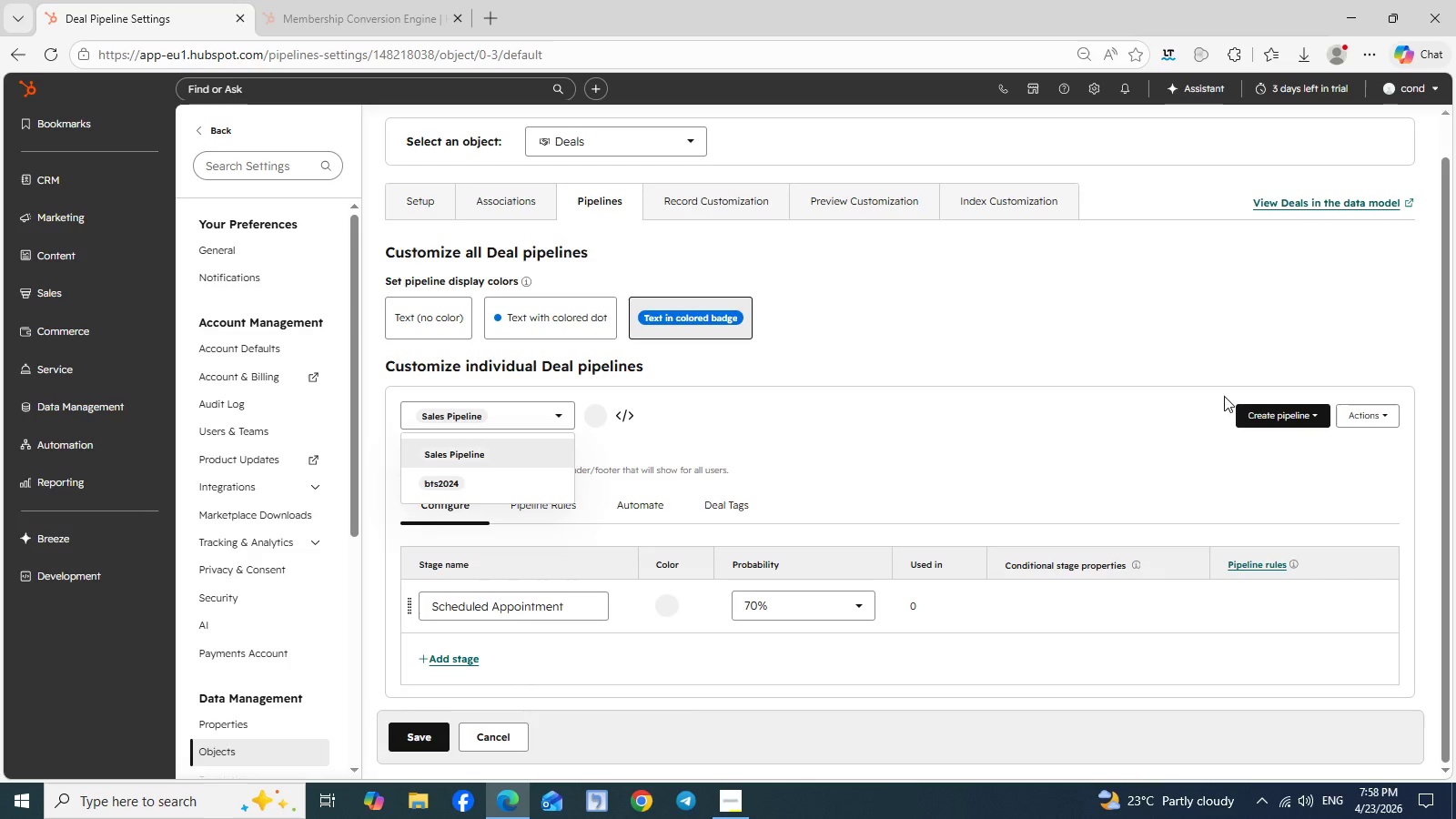 
left_click([1283, 418])
 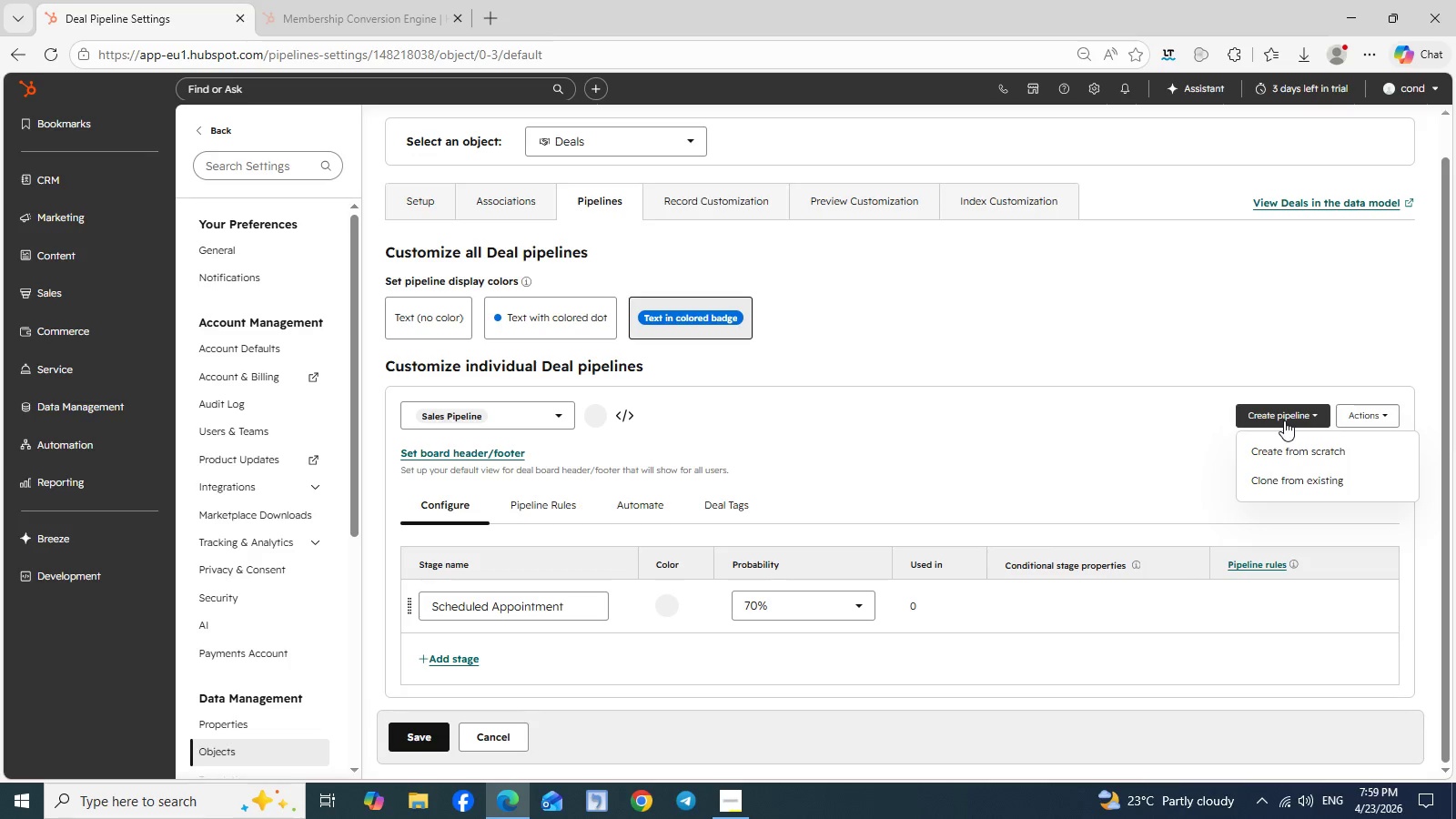 
left_click([1289, 450])
 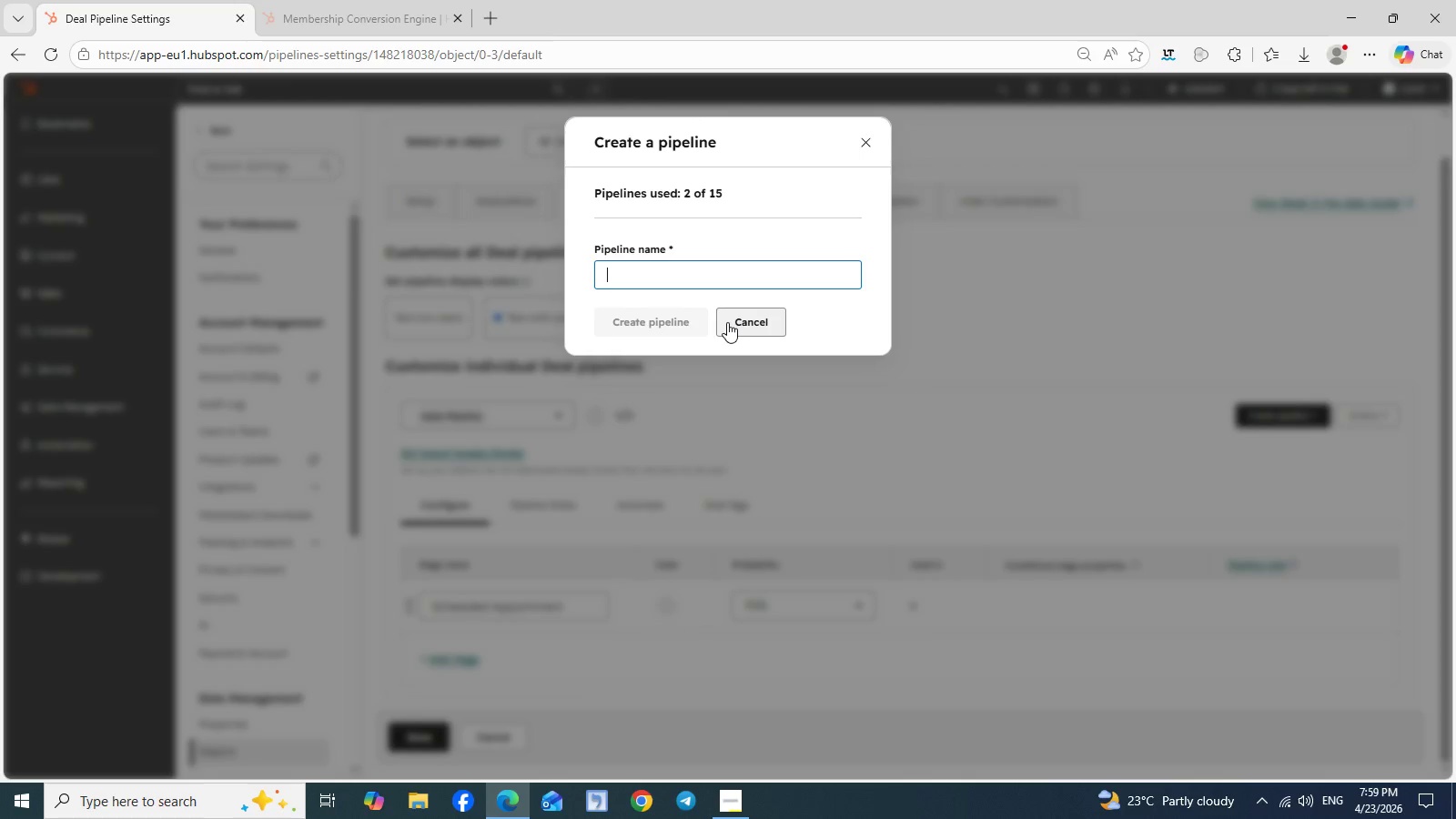 
wait(15.86)
 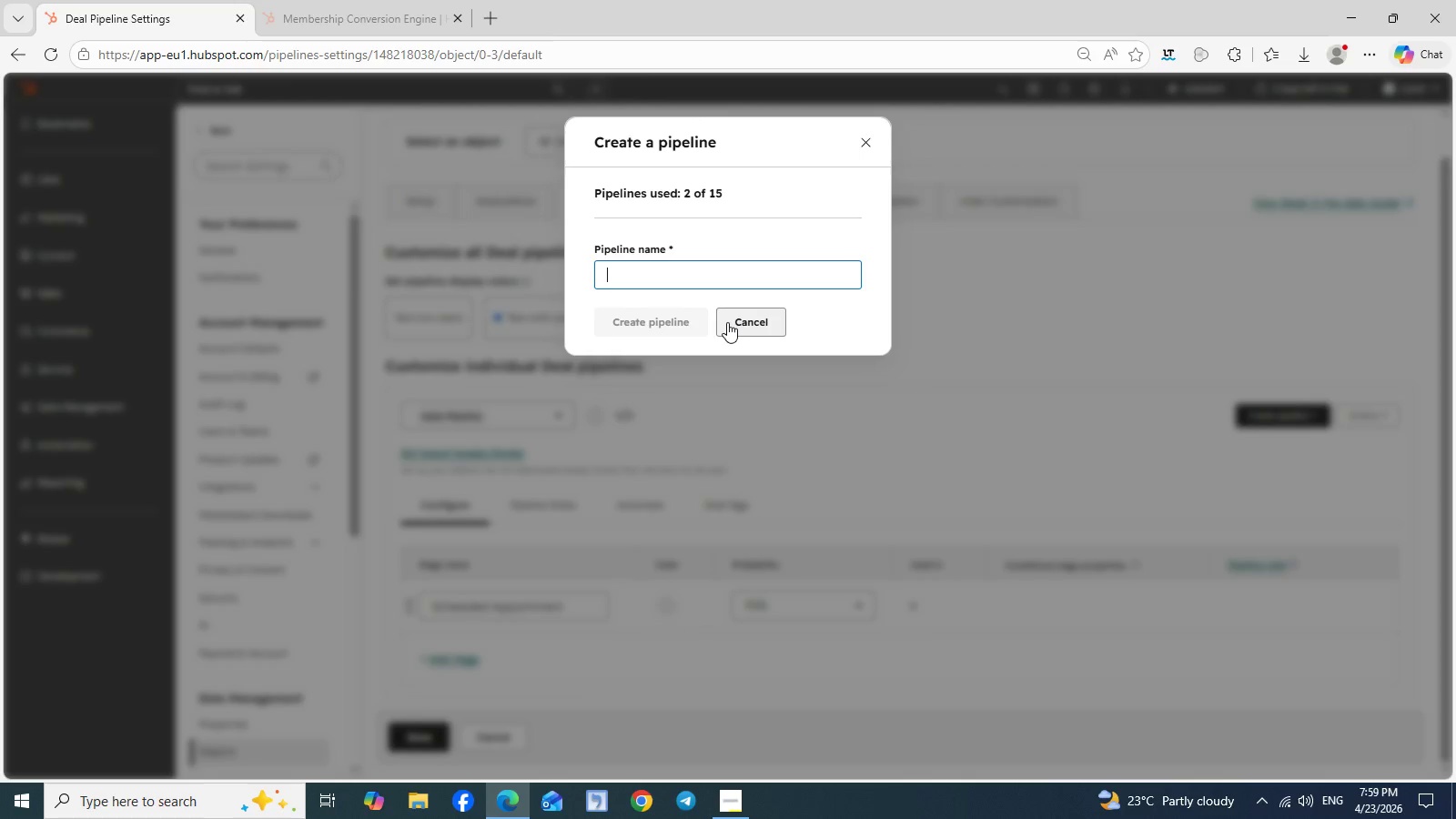 
left_click([733, 794])